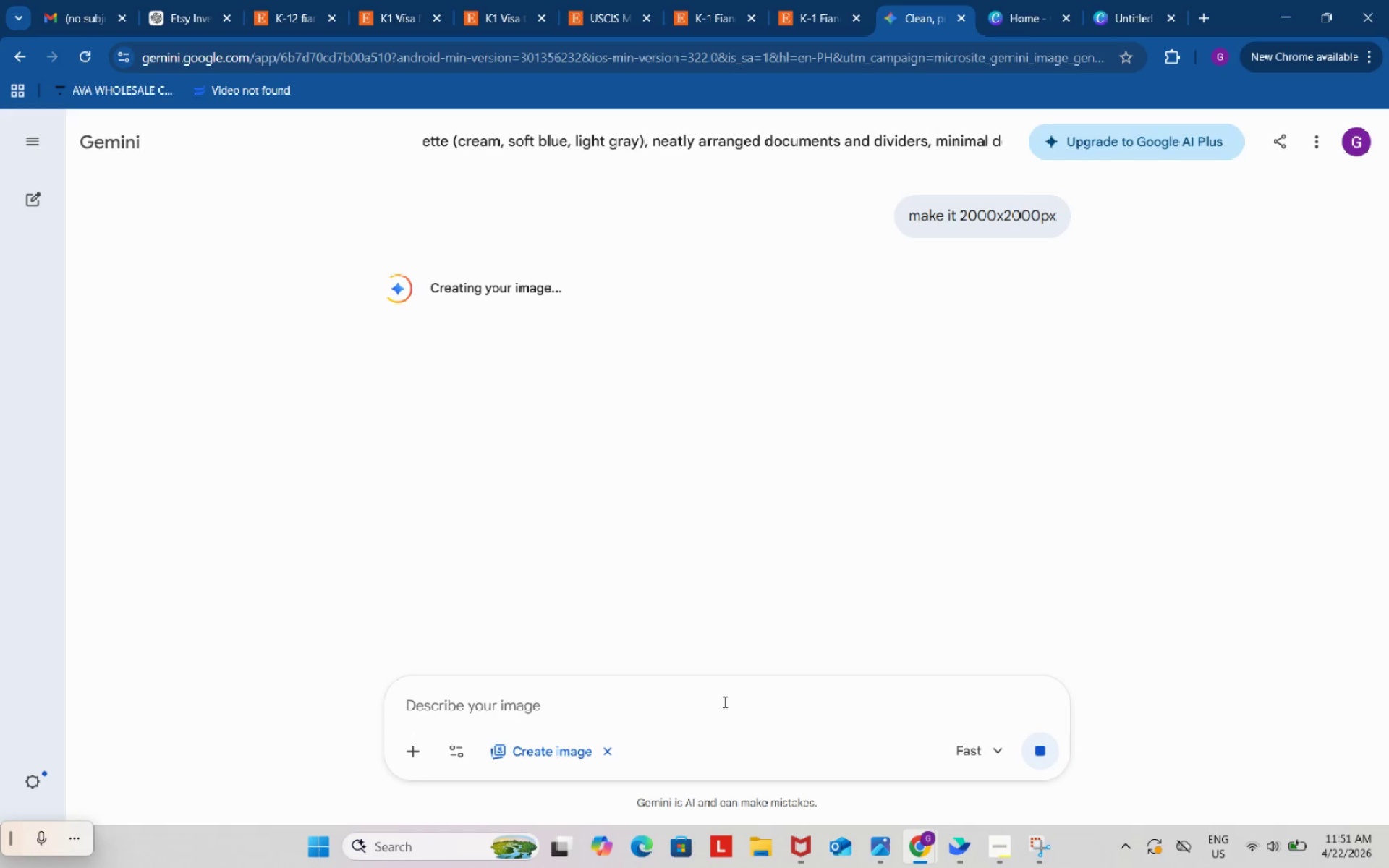 
left_click([820, 0])
 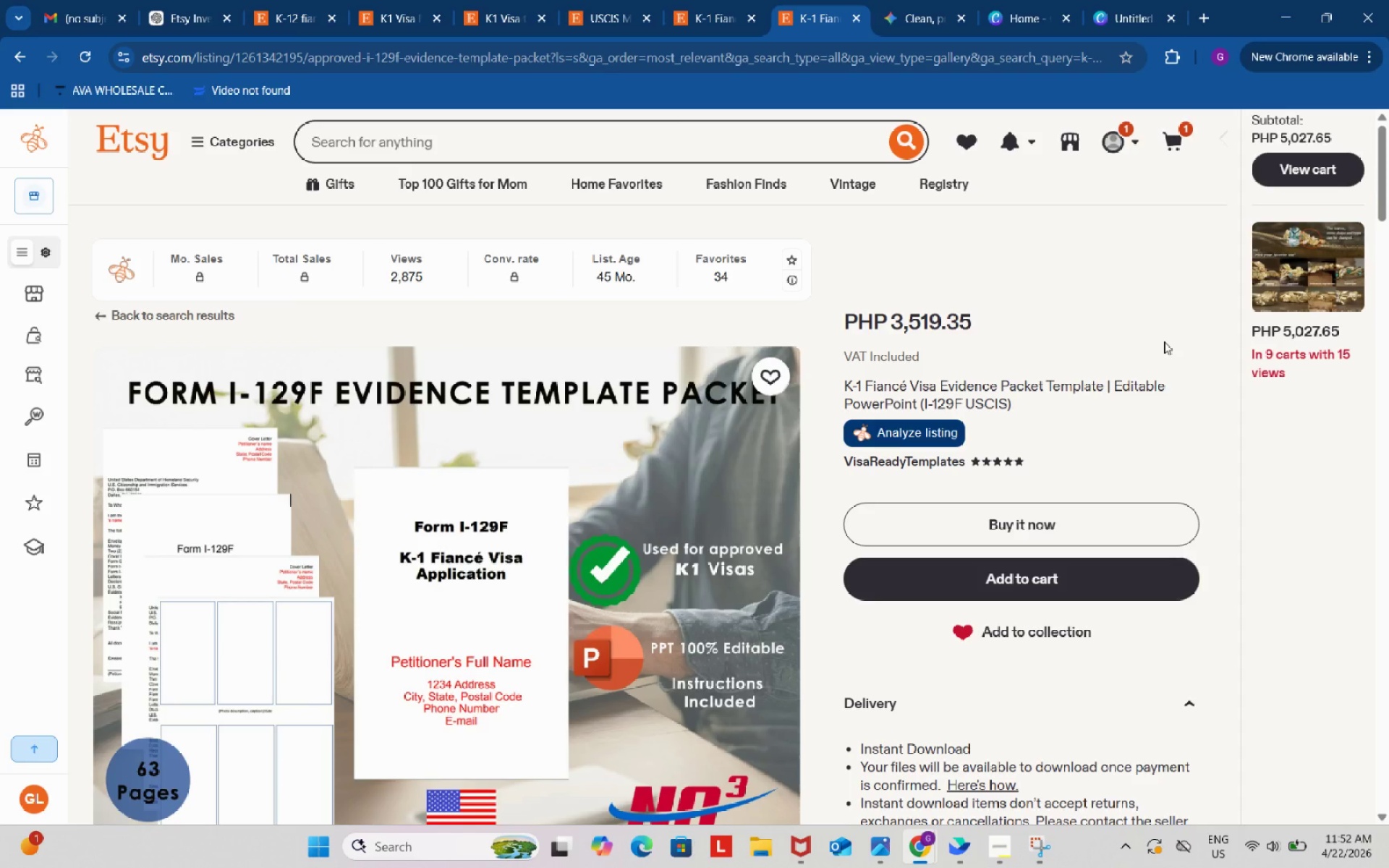 
wait(58.81)
 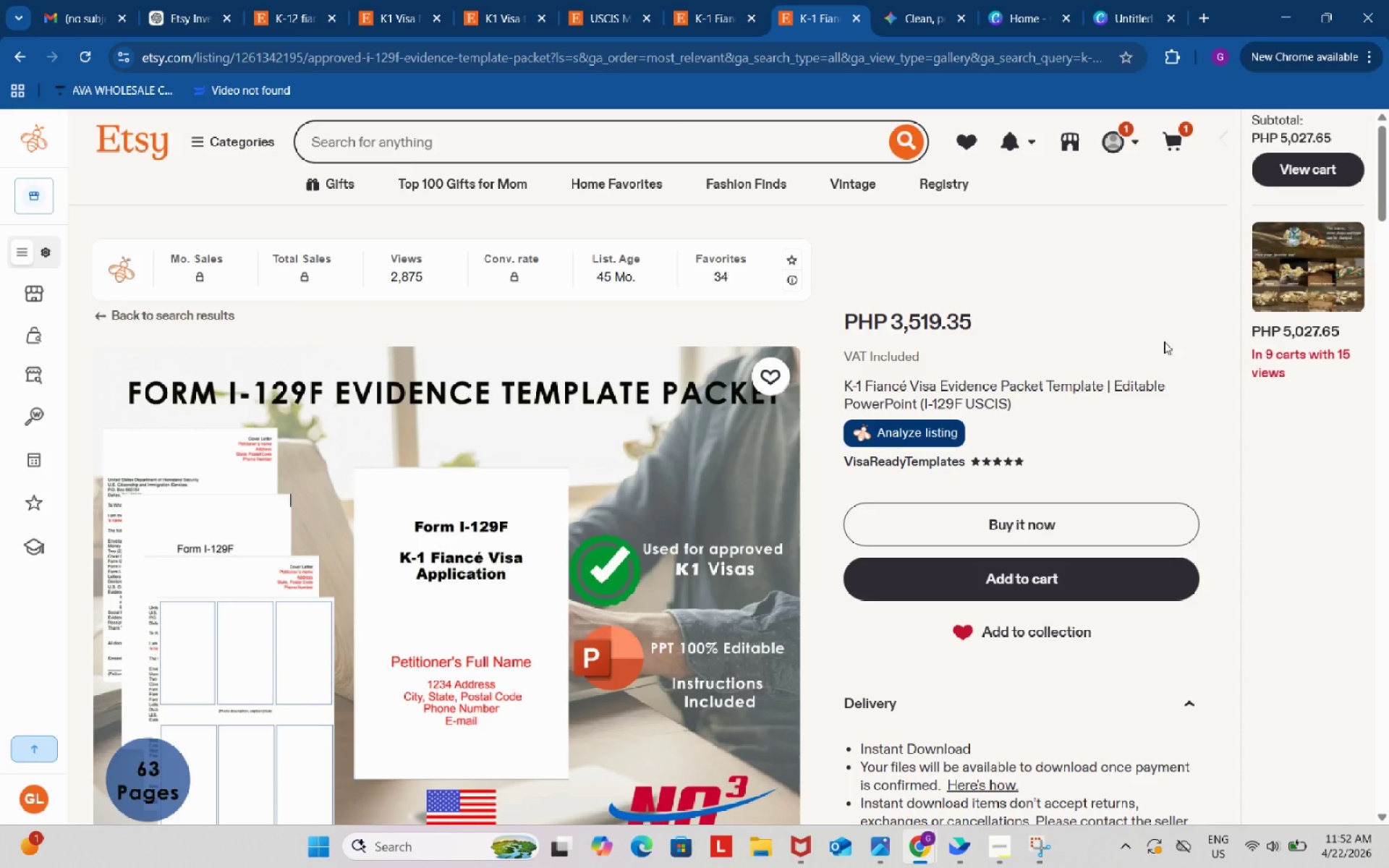 
scroll: coordinate [1125, 375], scroll_direction: down, amount: 2.0
 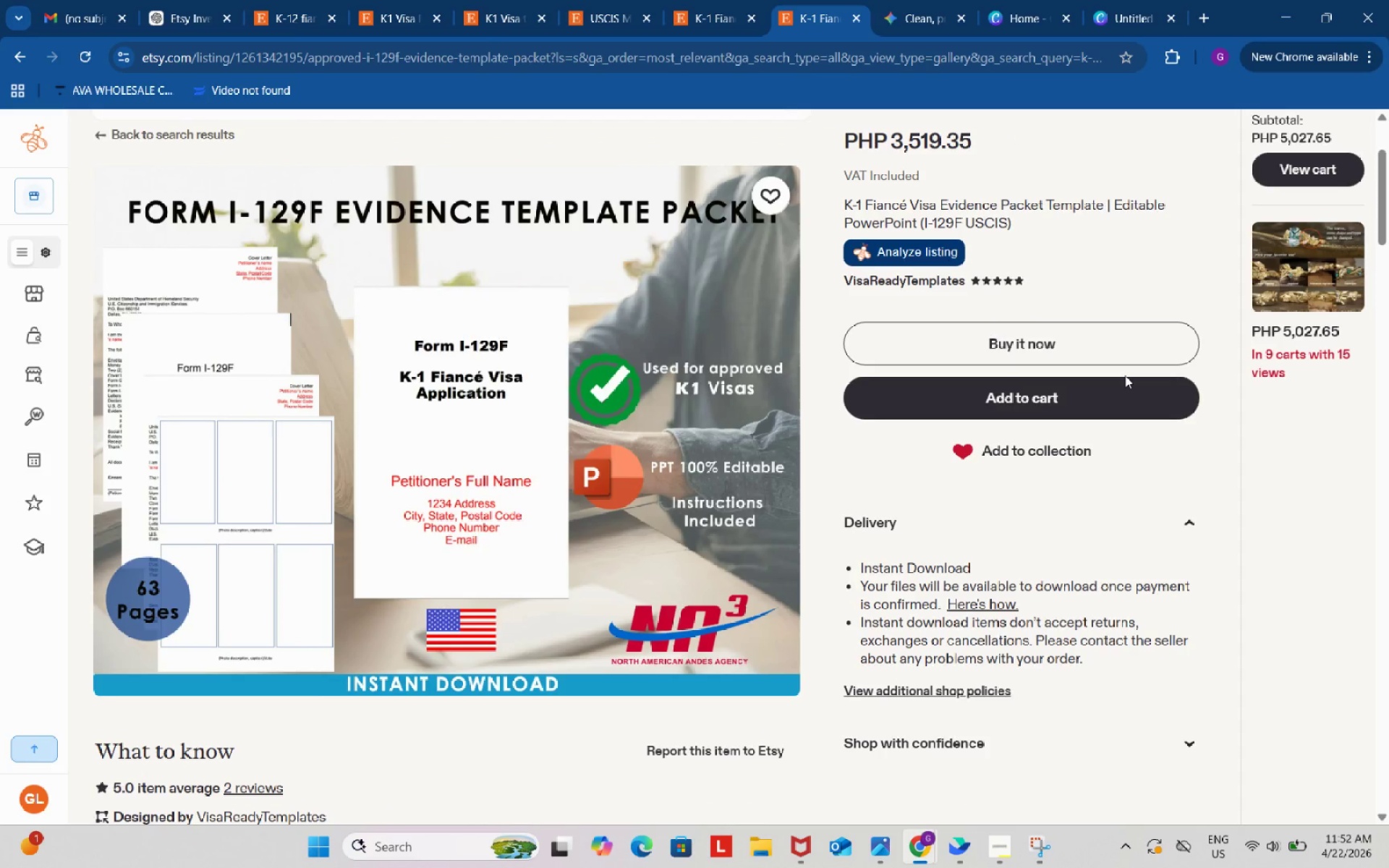 
scroll: coordinate [1124, 375], scroll_direction: up, amount: 2.0
 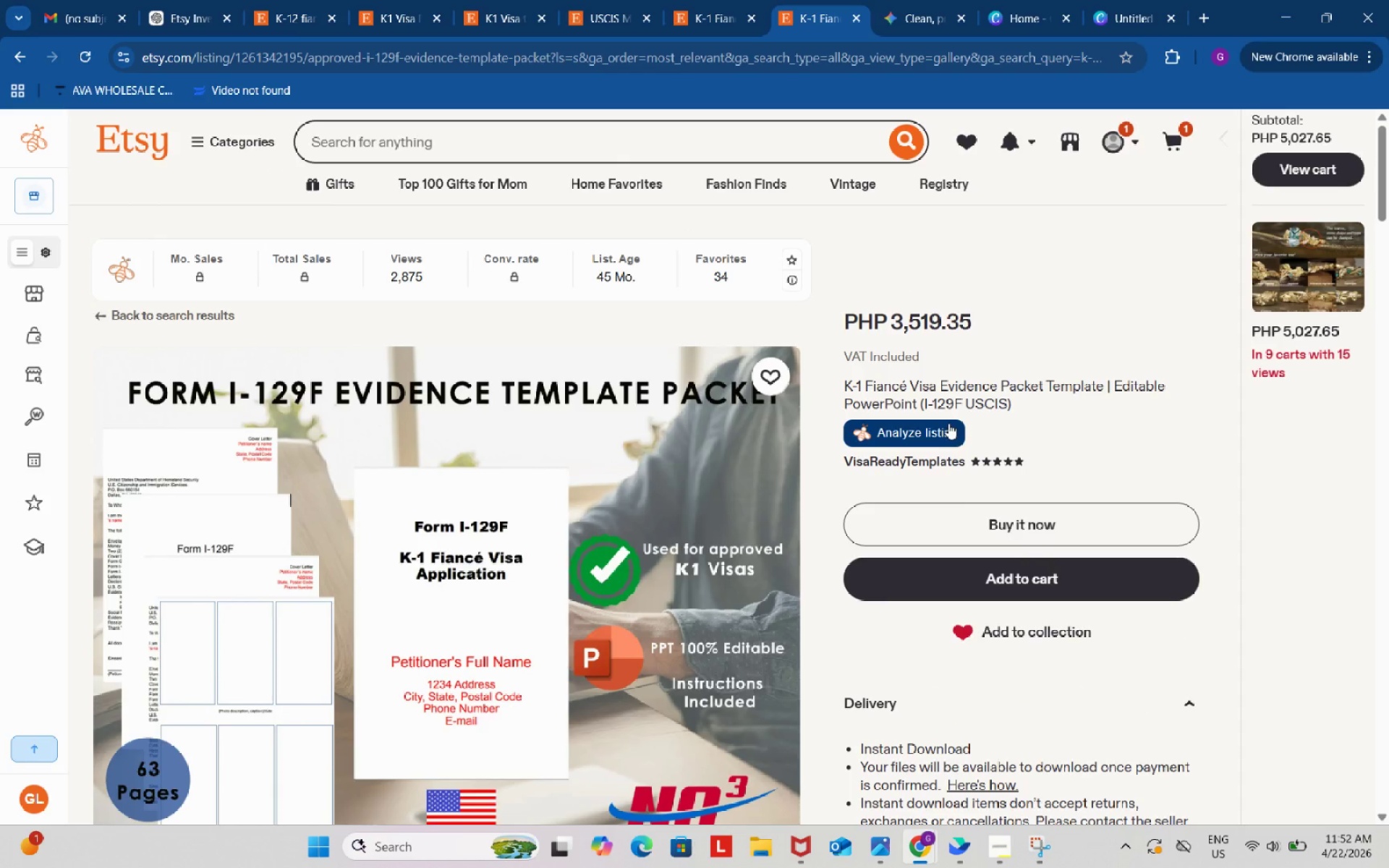 
left_click([946, 428])
 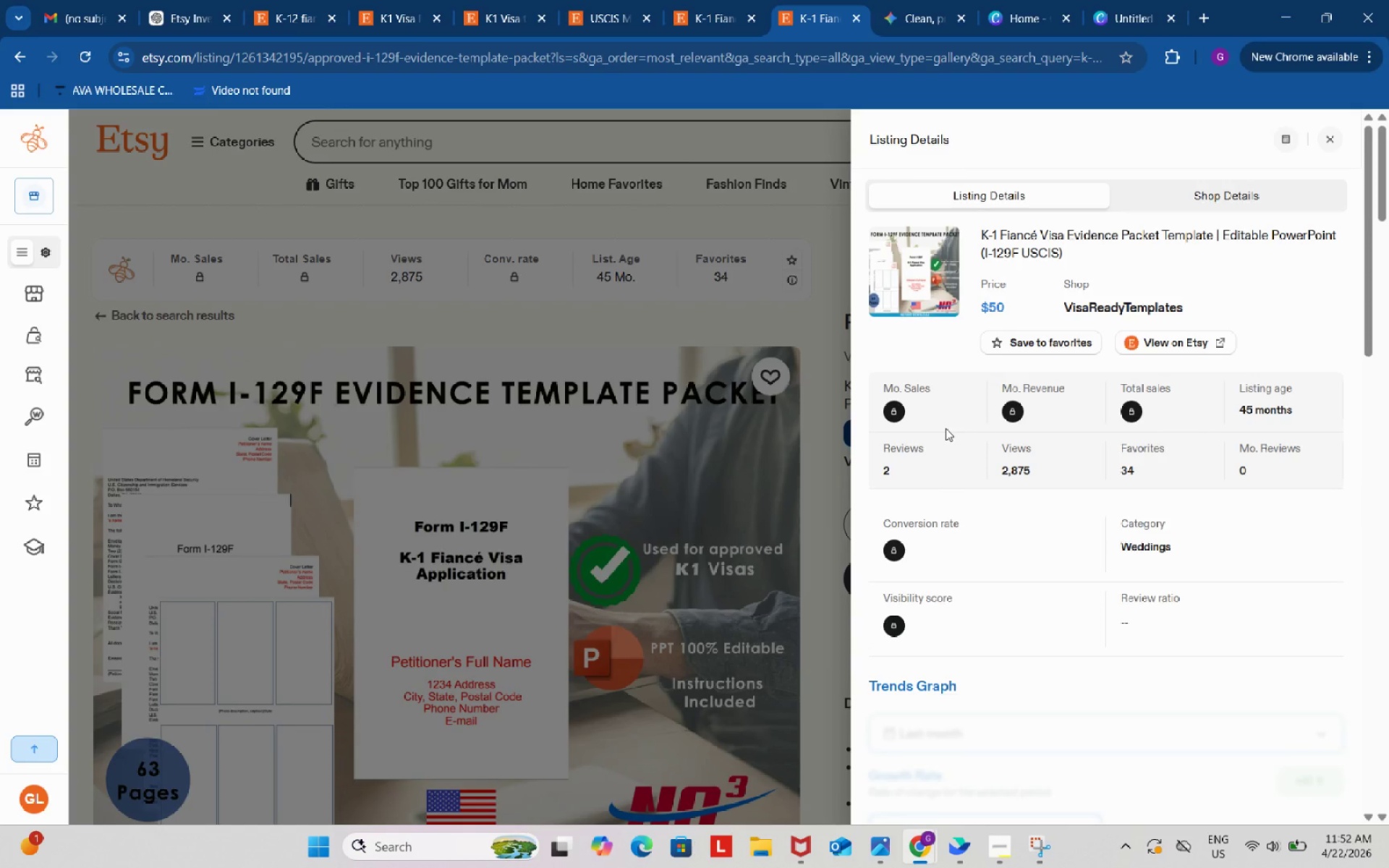 
scroll: coordinate [928, 439], scroll_direction: down, amount: 18.0
 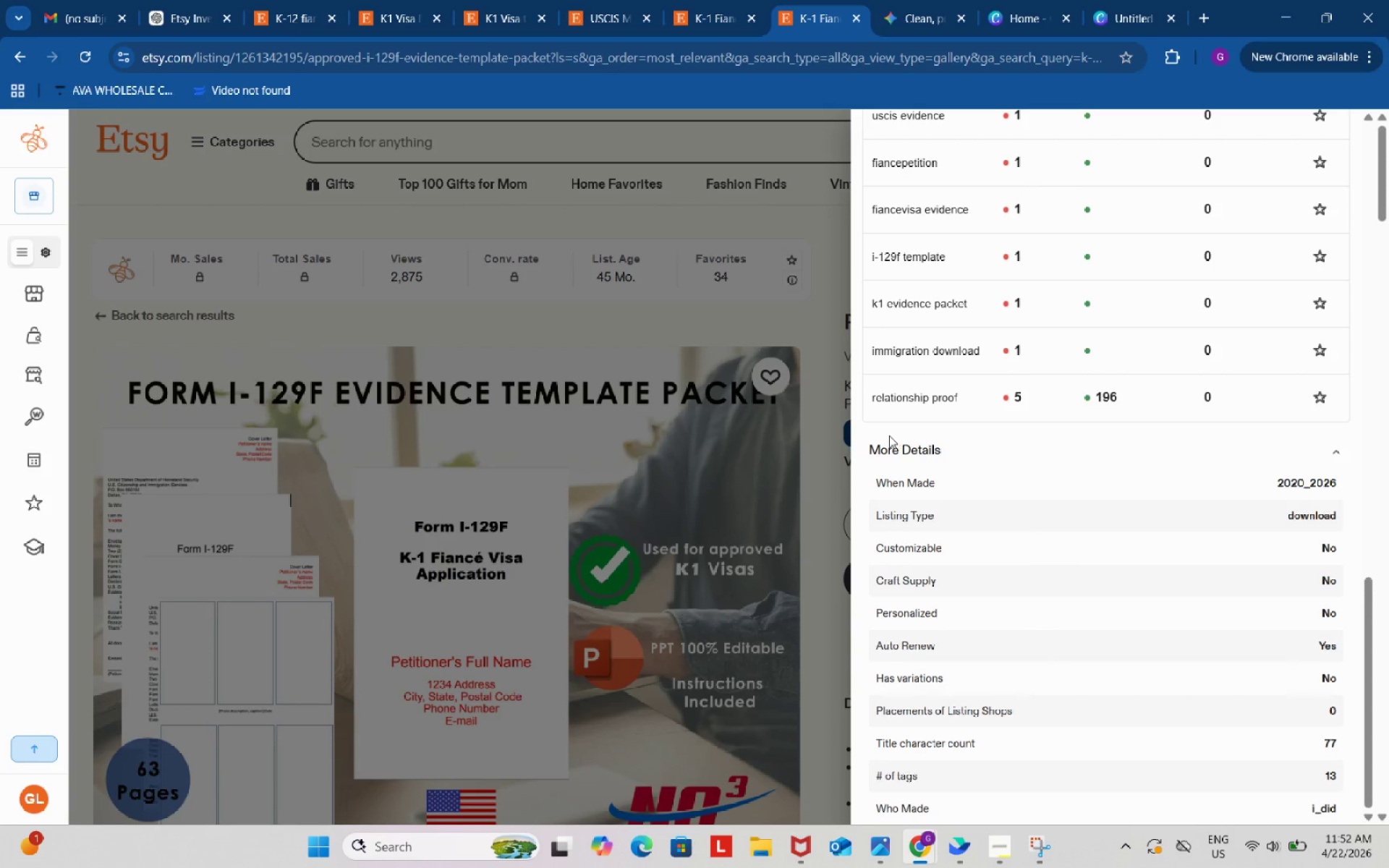 
scroll: coordinate [888, 438], scroll_direction: up, amount: 7.0